 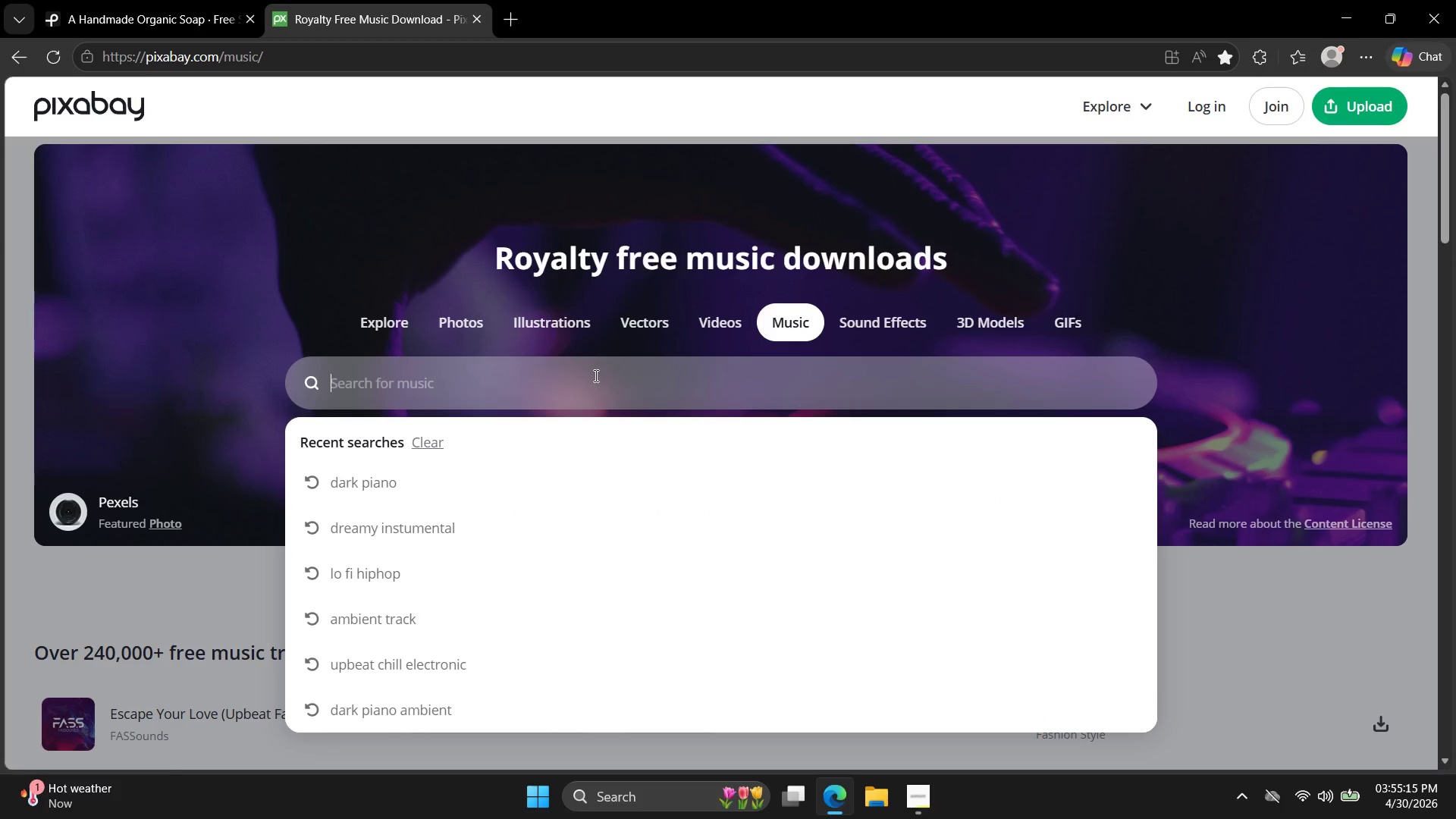 
type(lofi ambient)
 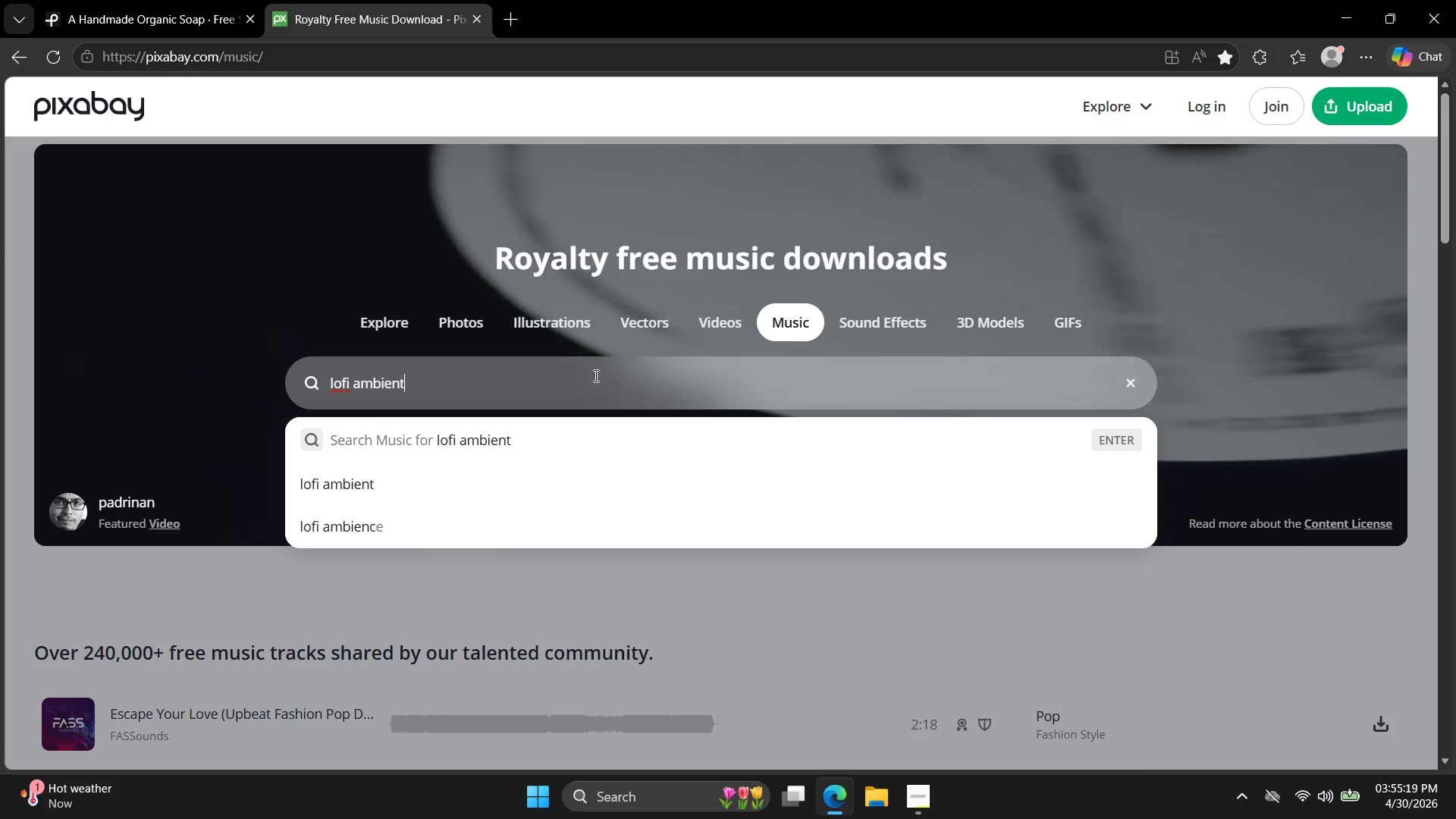 
key(Enter)
 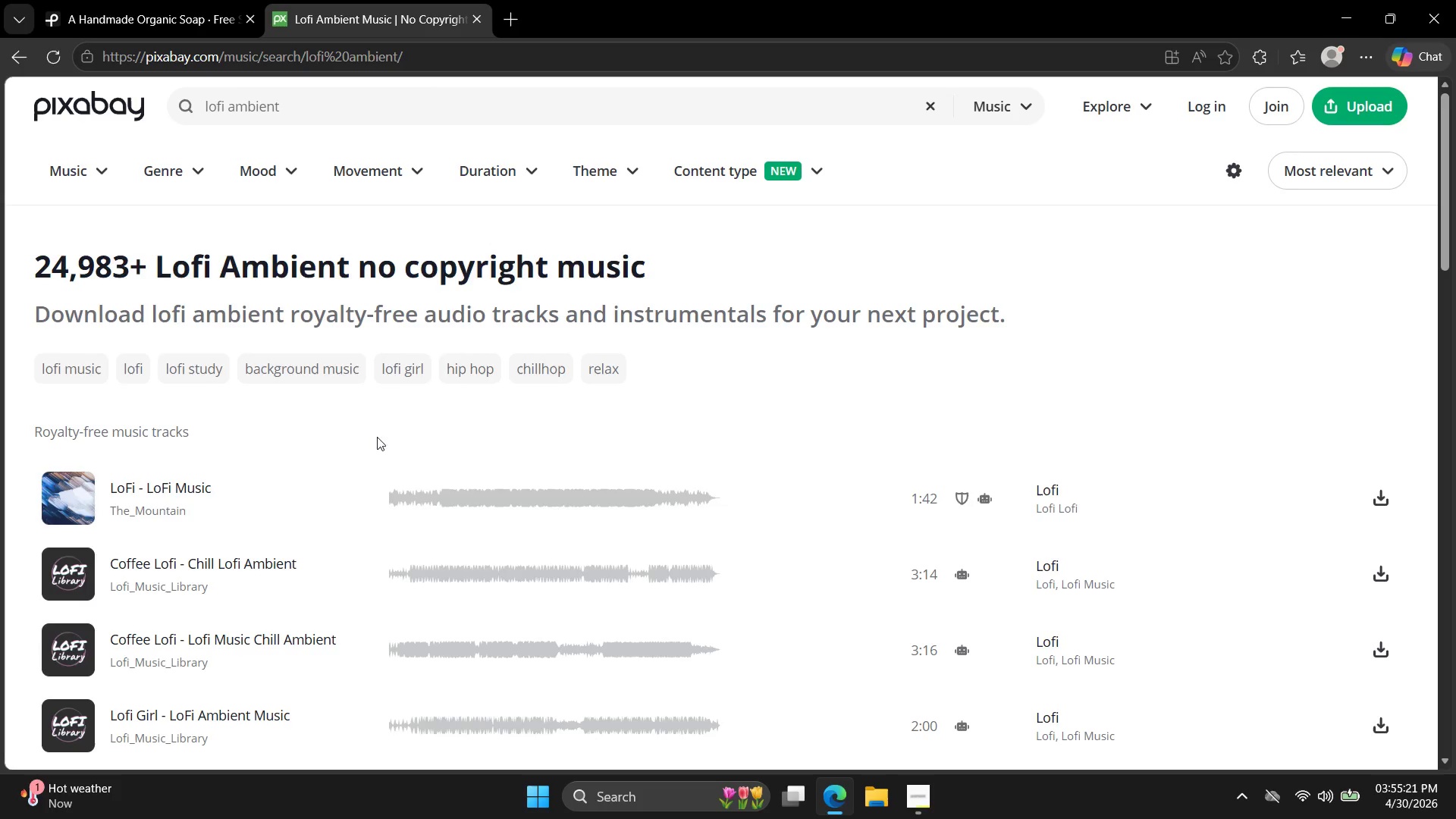 
left_click([77, 490])
 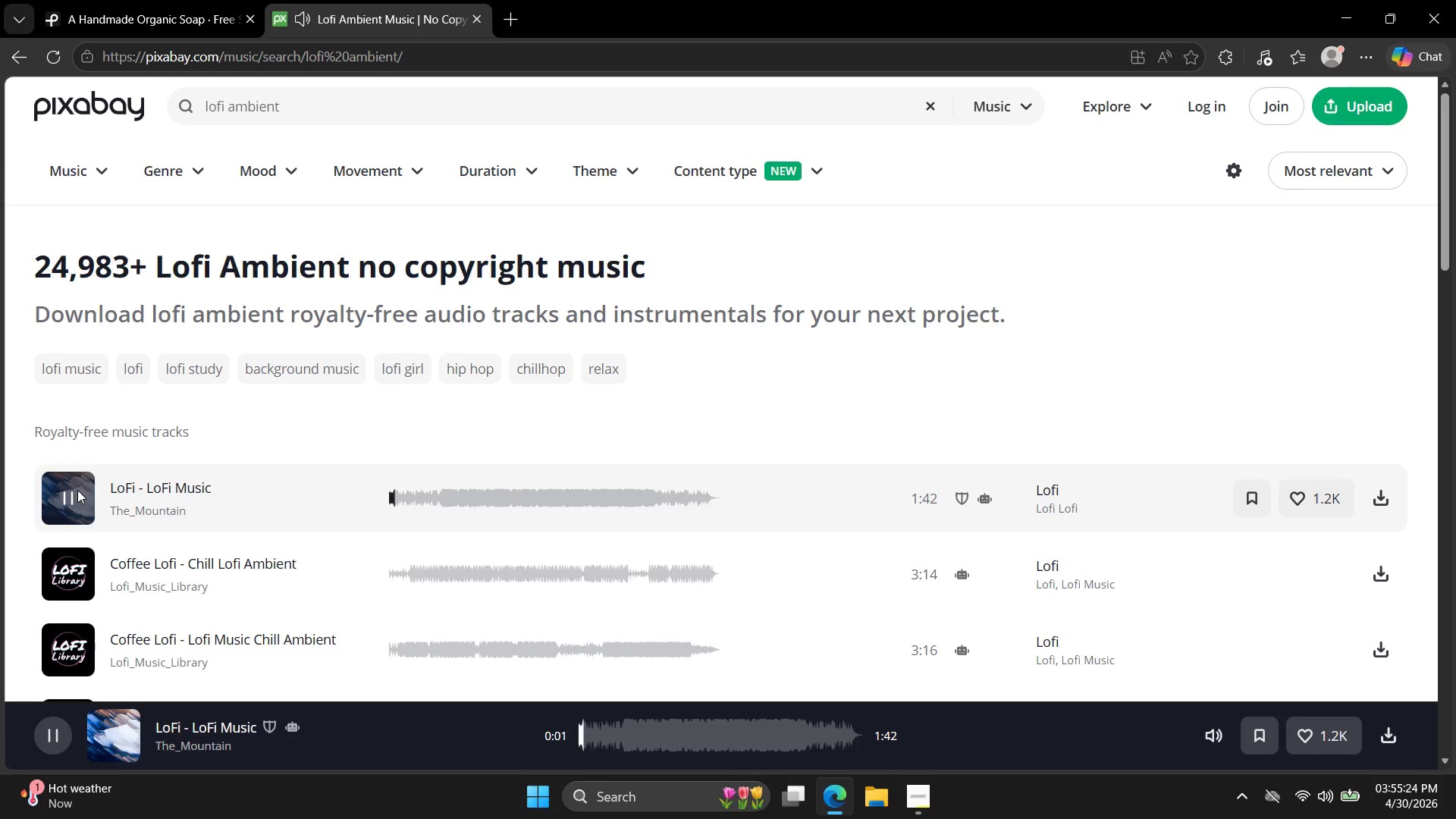 
scroll: coordinate [82, 536], scroll_direction: down, amount: 2.0
 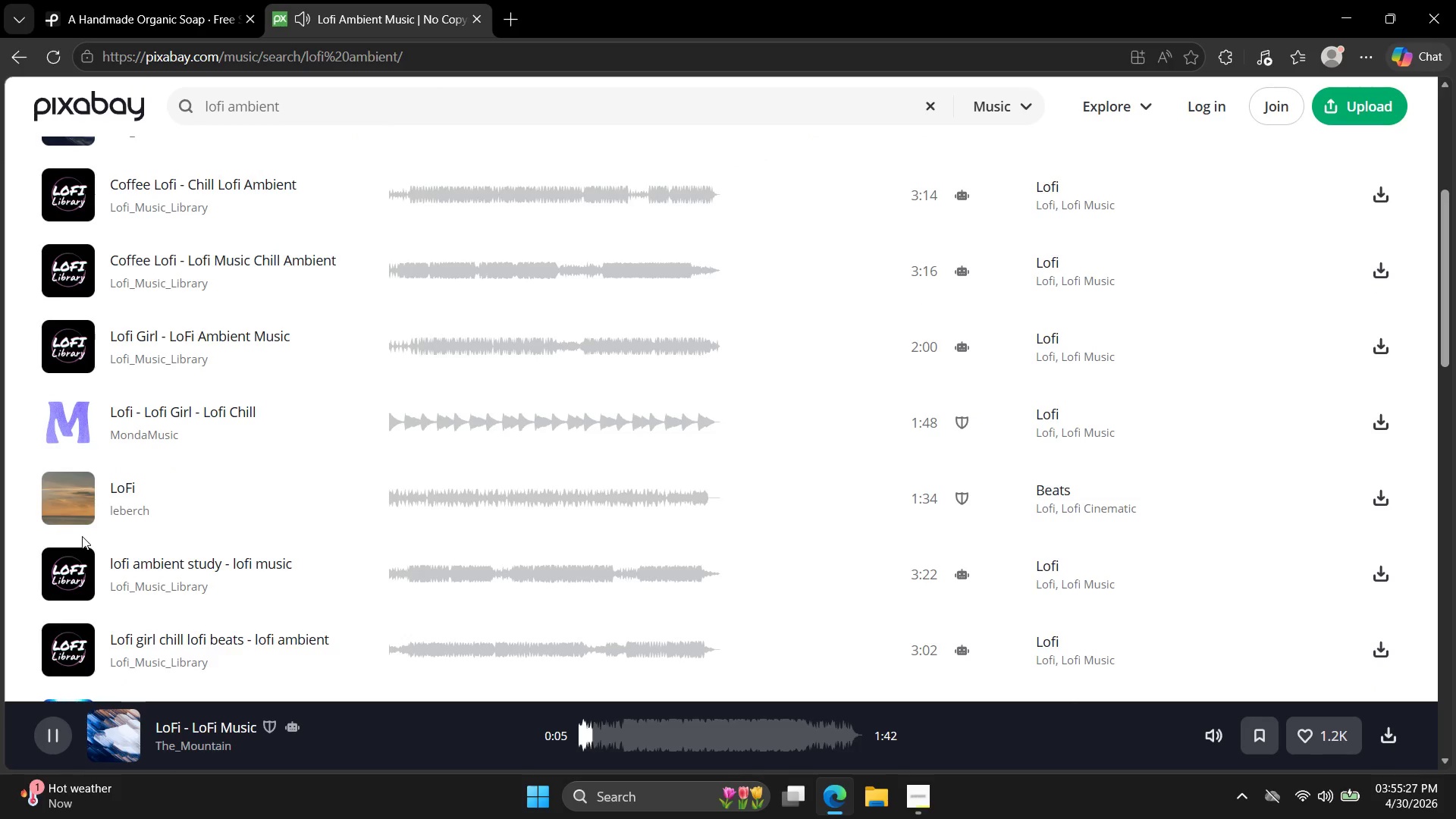 
left_click([74, 484])
 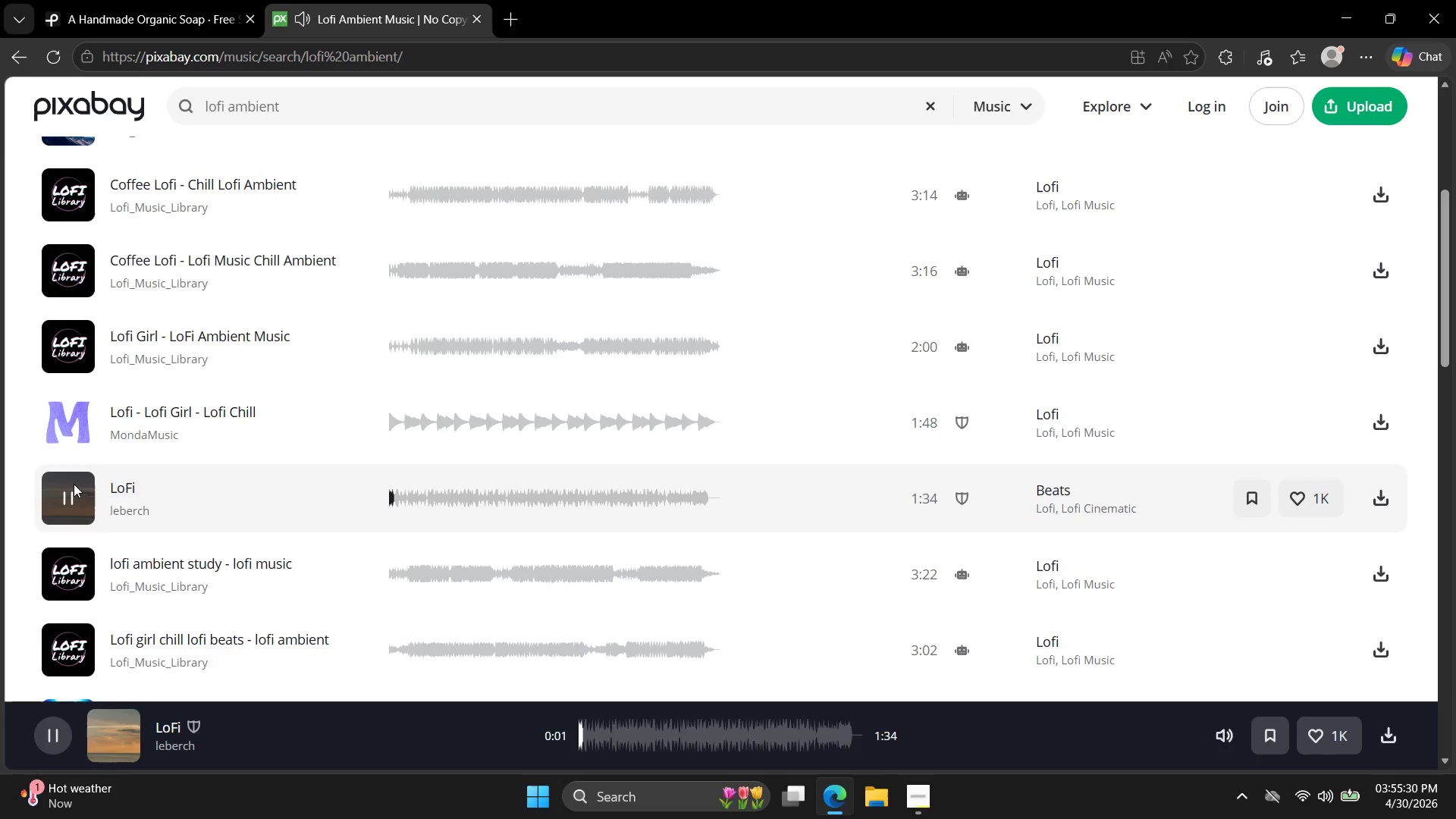 
left_click([64, 412])
 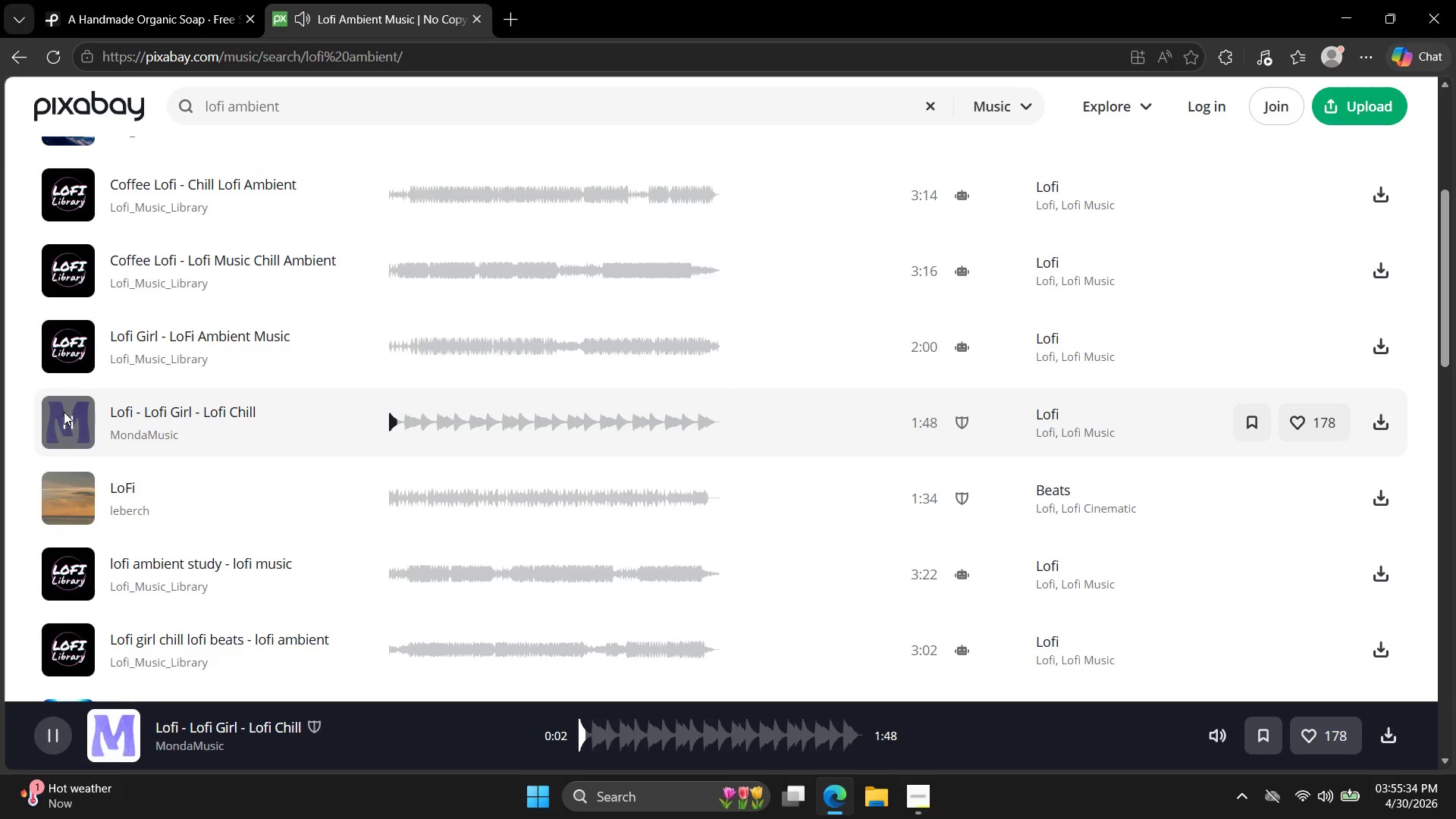 
scroll: coordinate [60, 419], scroll_direction: down, amount: 2.0
 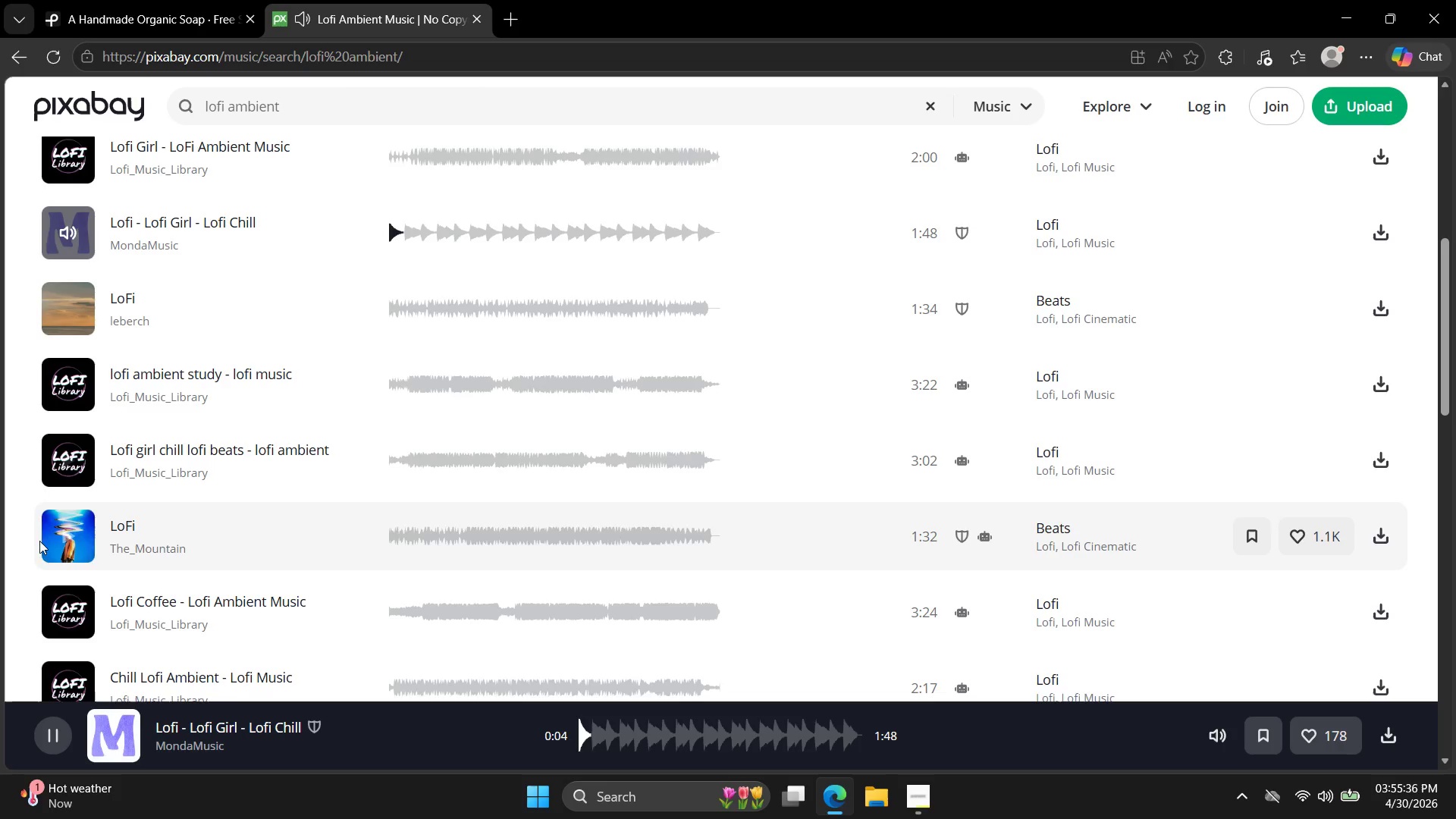 
left_click([48, 544])
 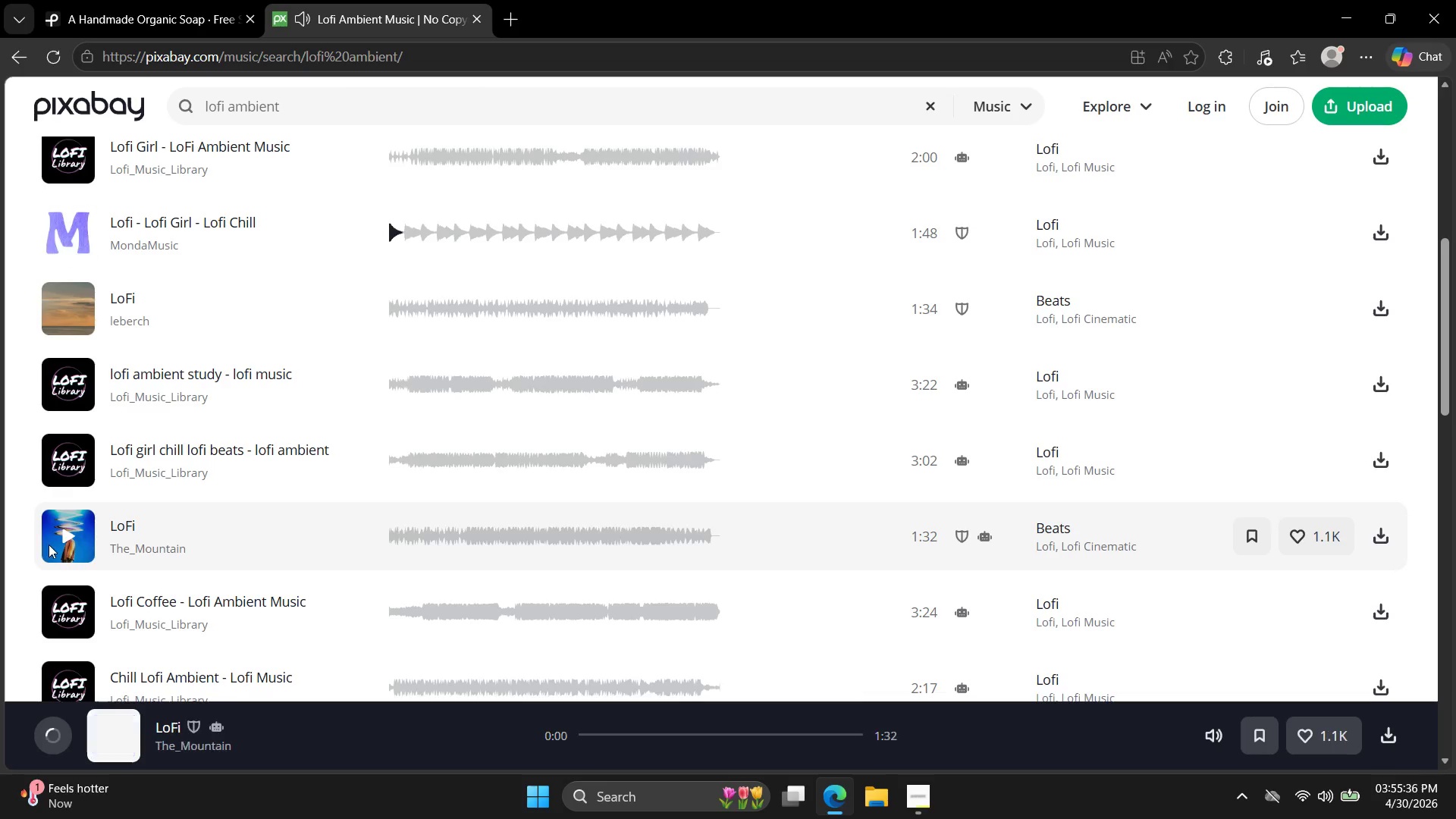 
mouse_move([97, 506])
 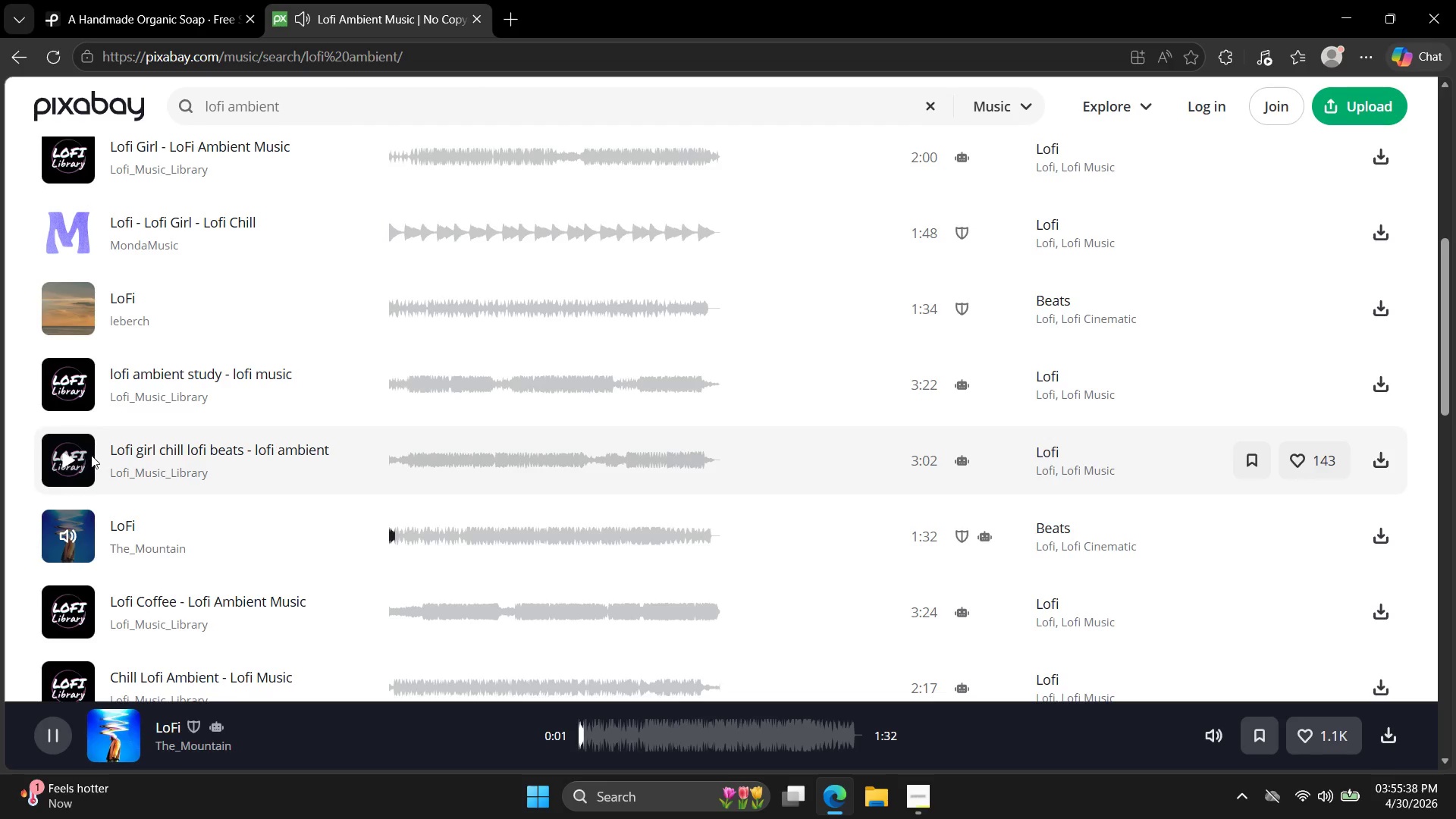 
left_click([90, 455])
 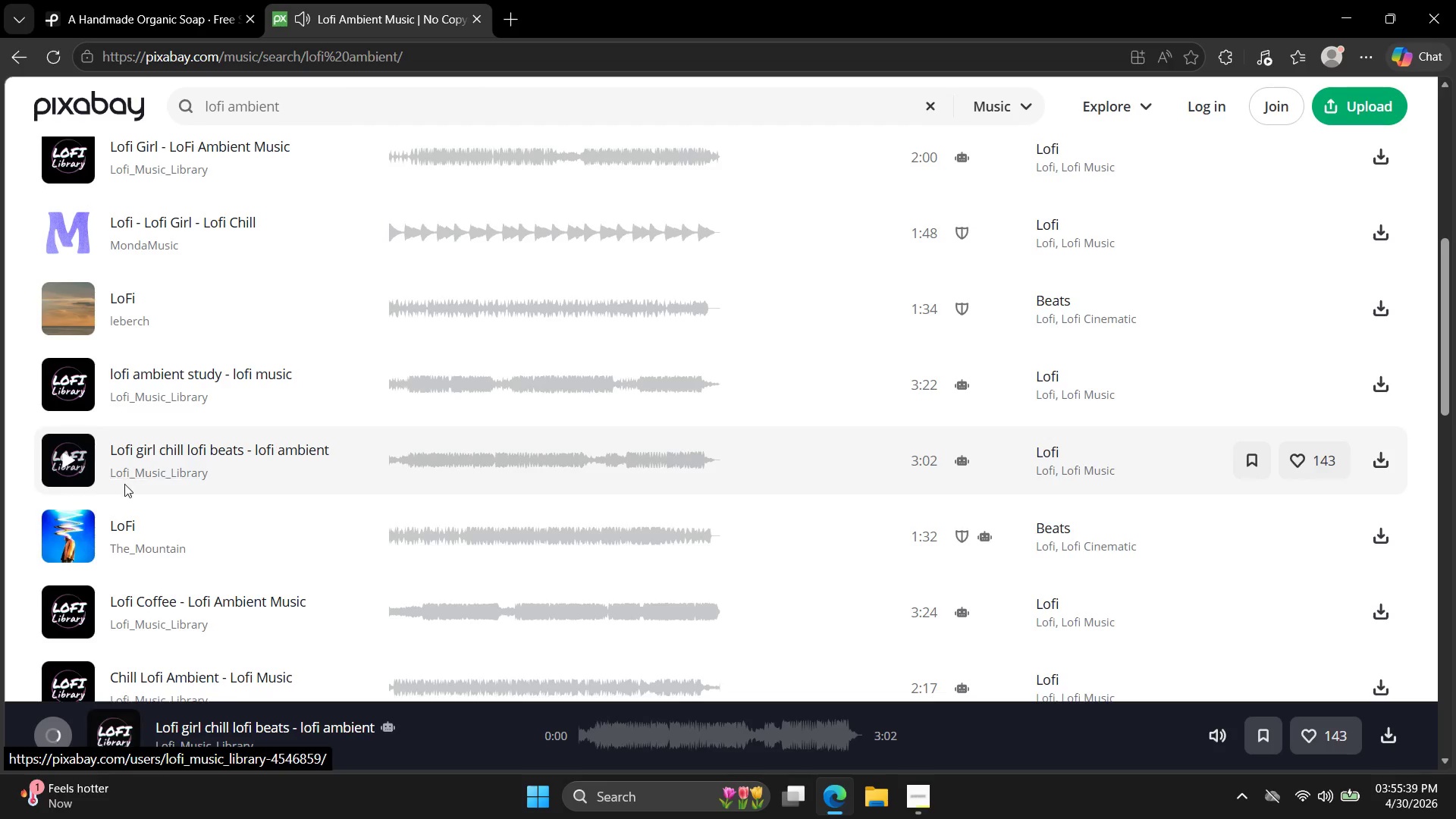 
scroll: coordinate [128, 483], scroll_direction: down, amount: 2.0
 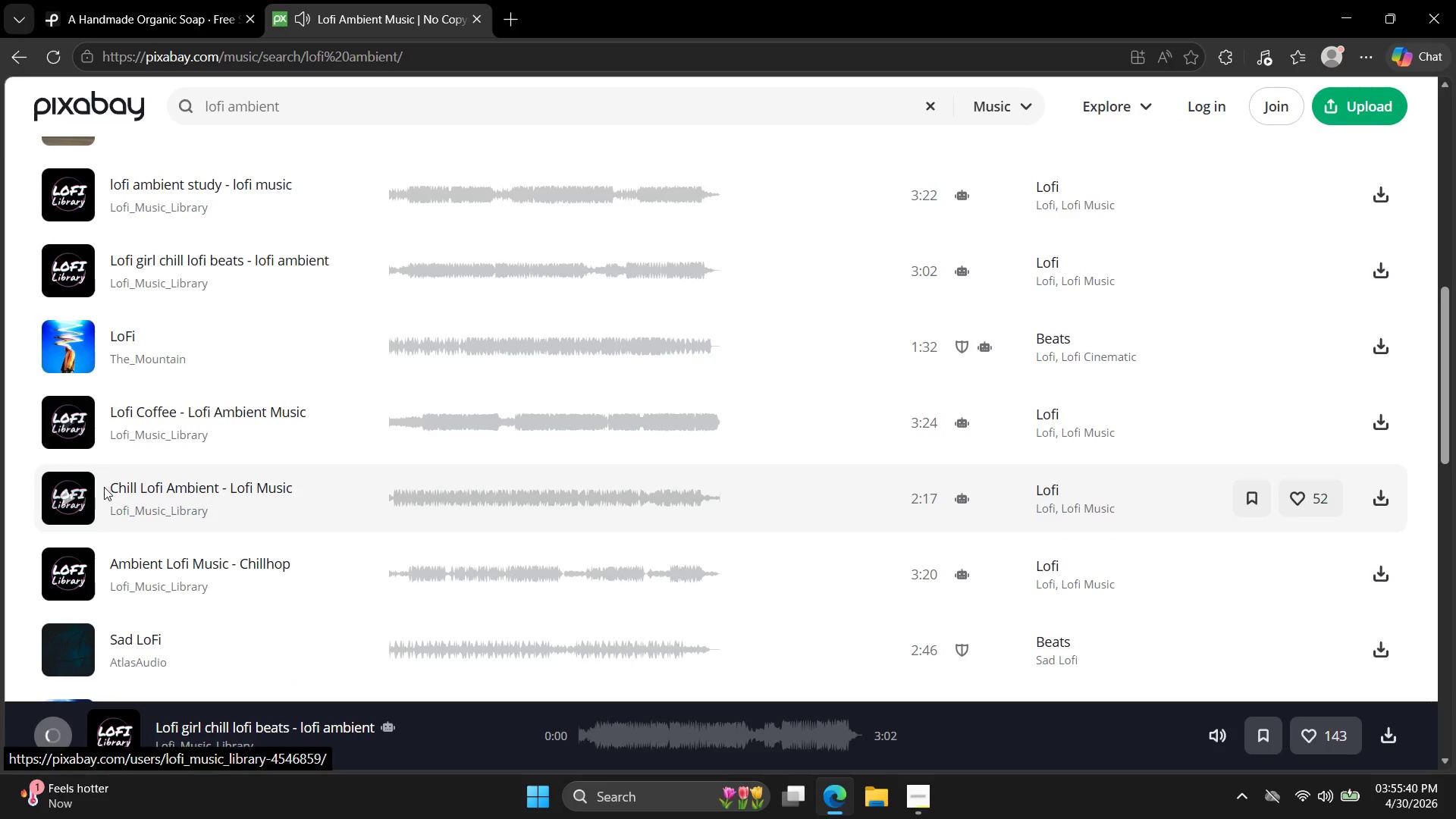 
left_click([91, 475])
 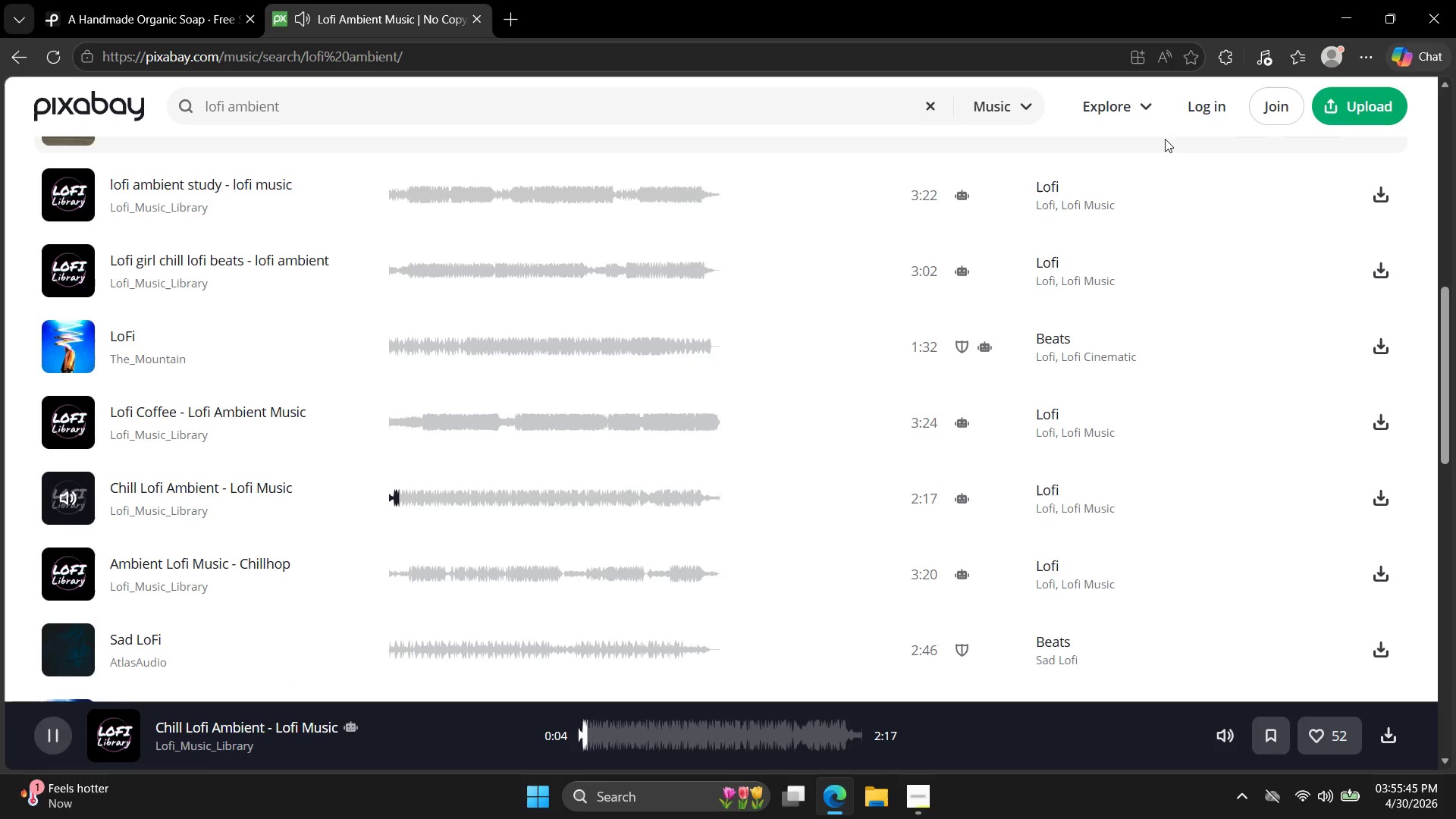 
wait(6.25)
 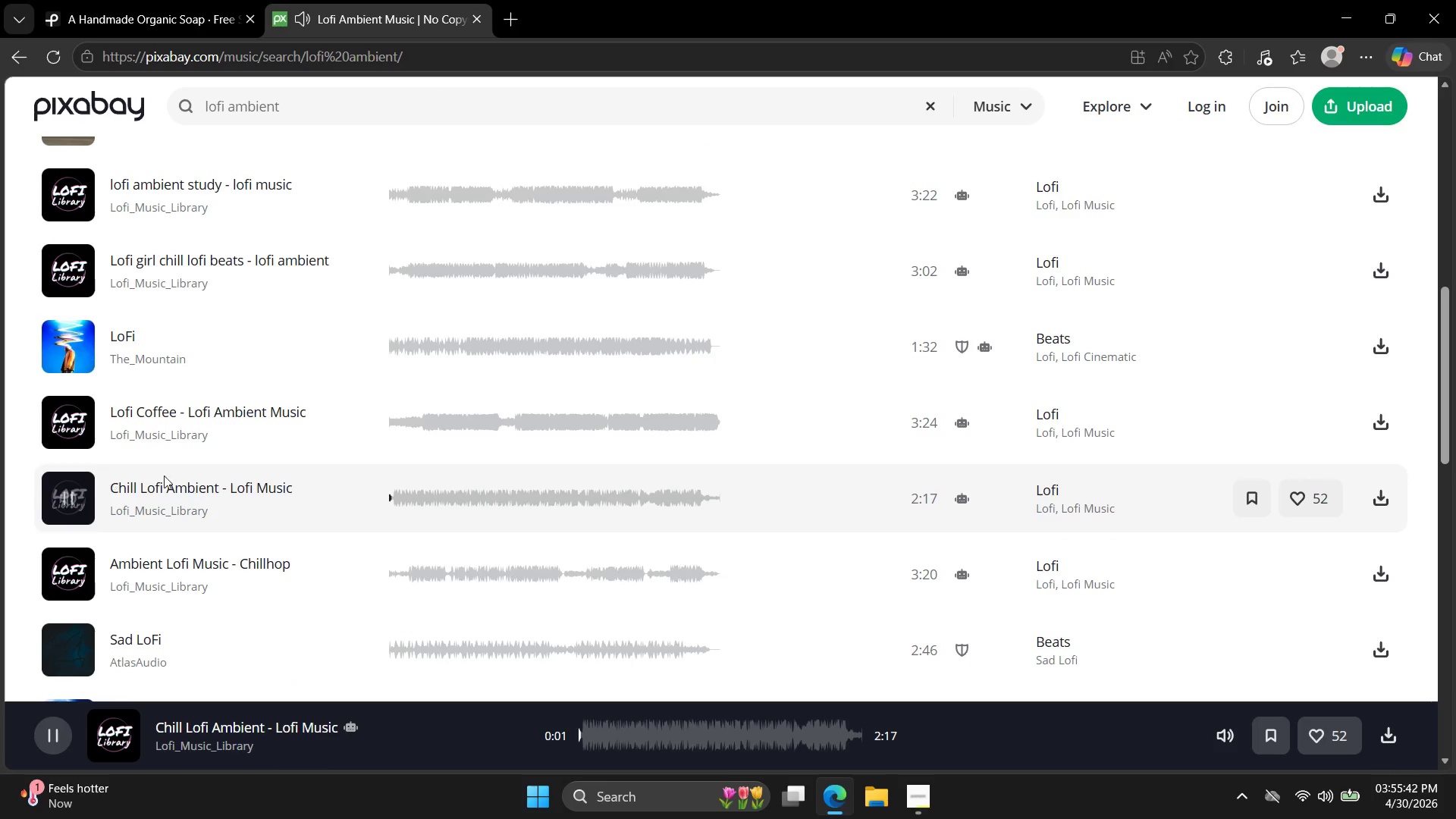 
left_click([1379, 498])
 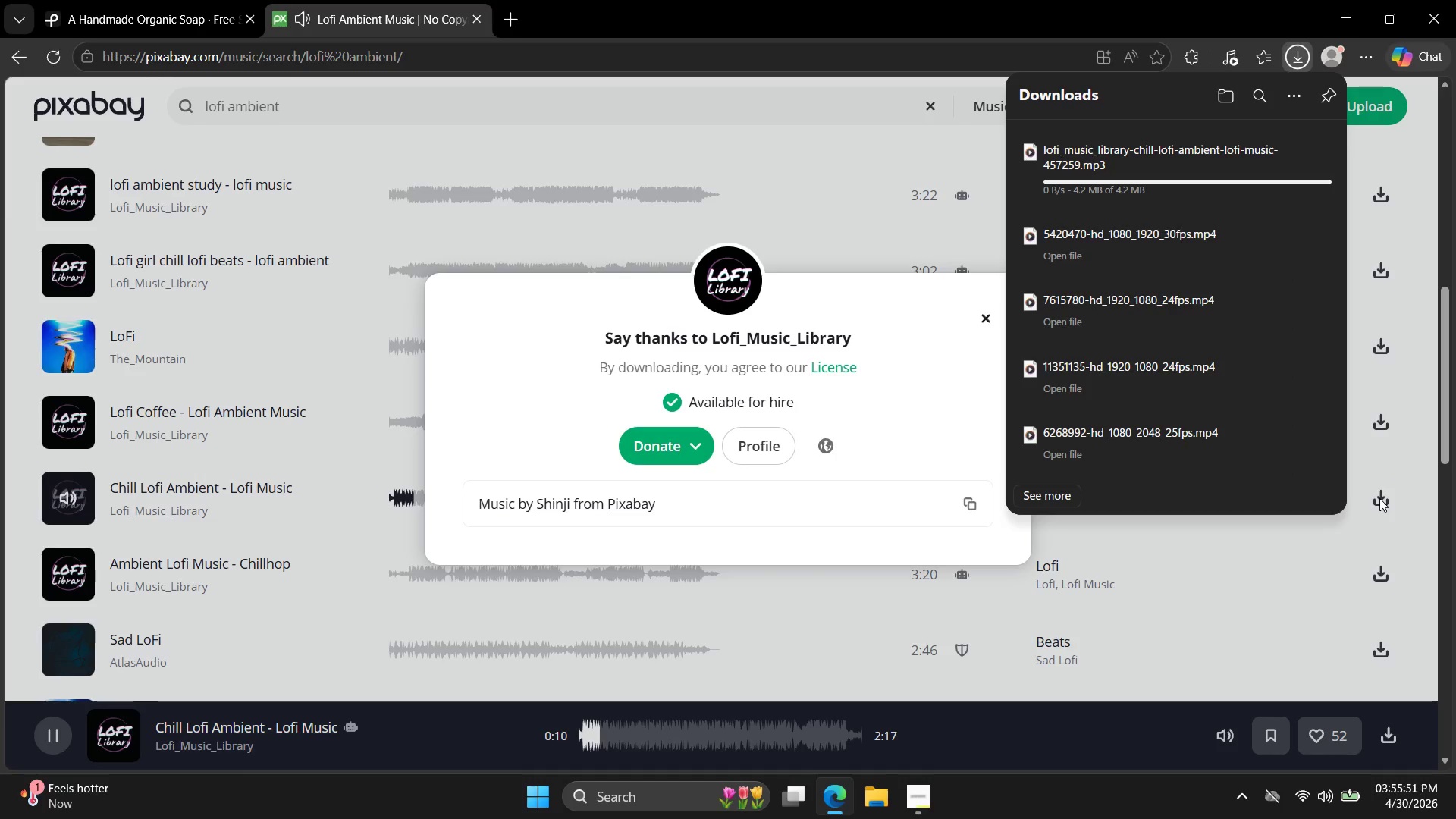 
wait(6.05)
 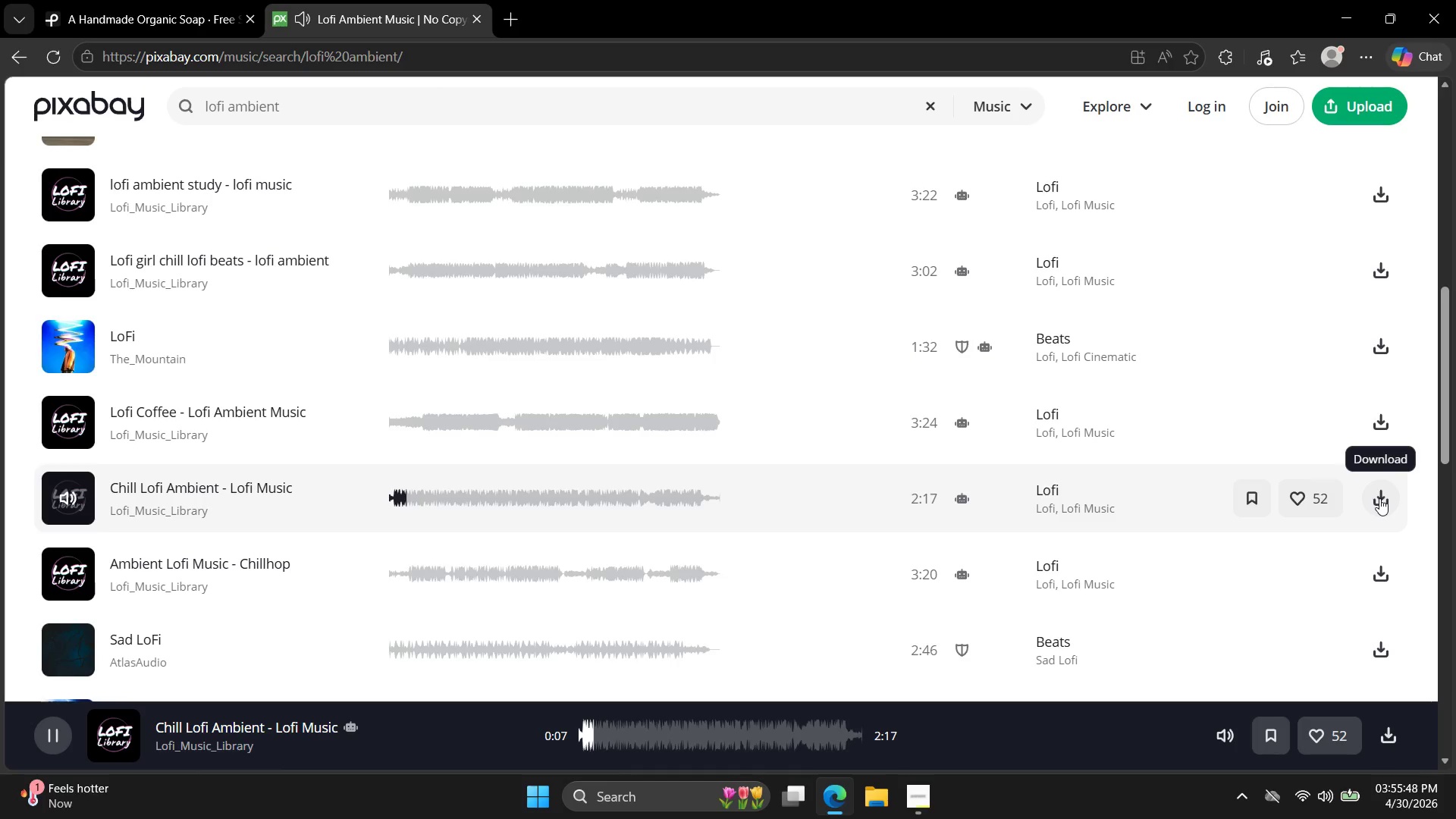 
left_click([984, 321])
 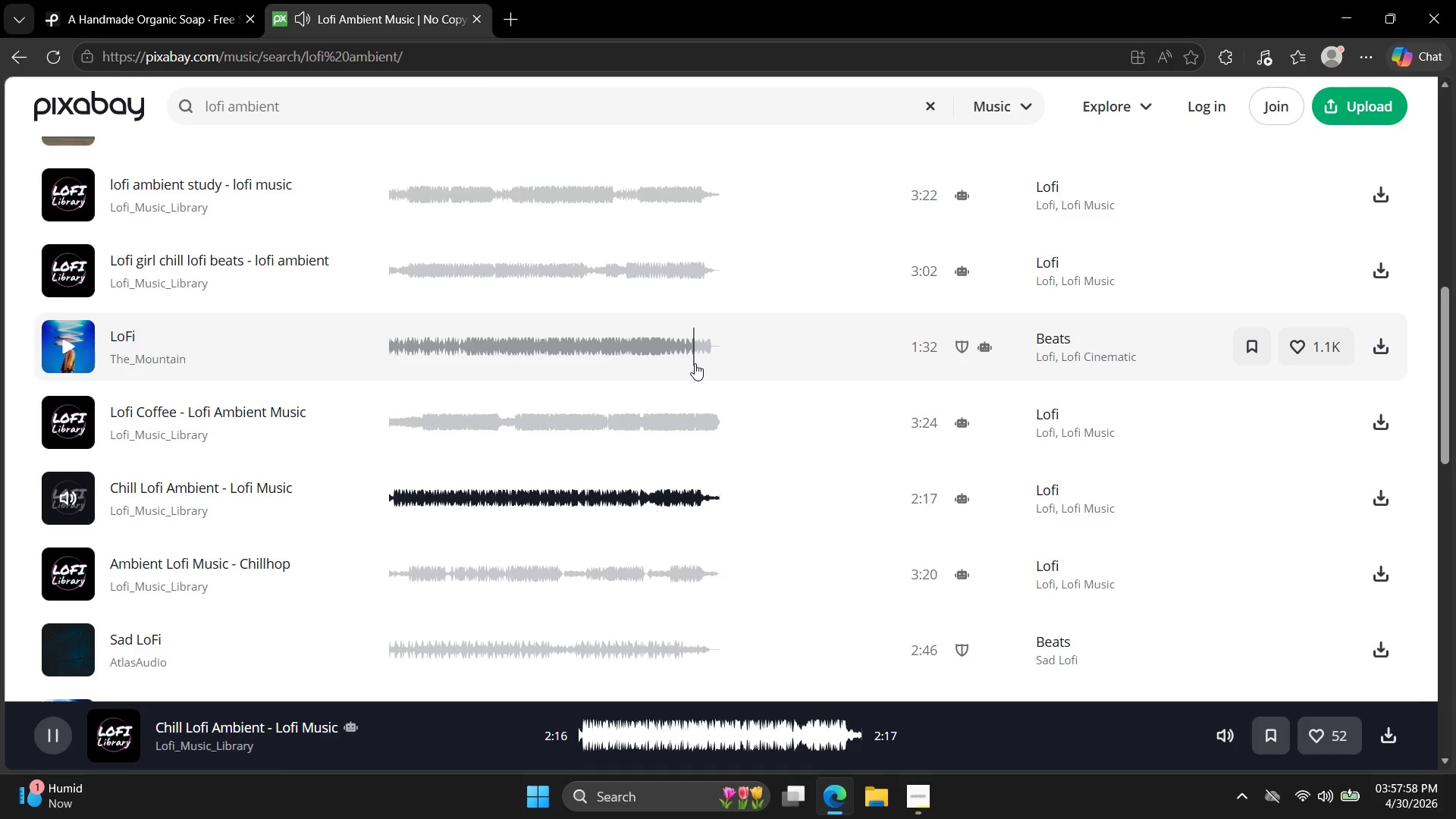 
wait(130.12)
 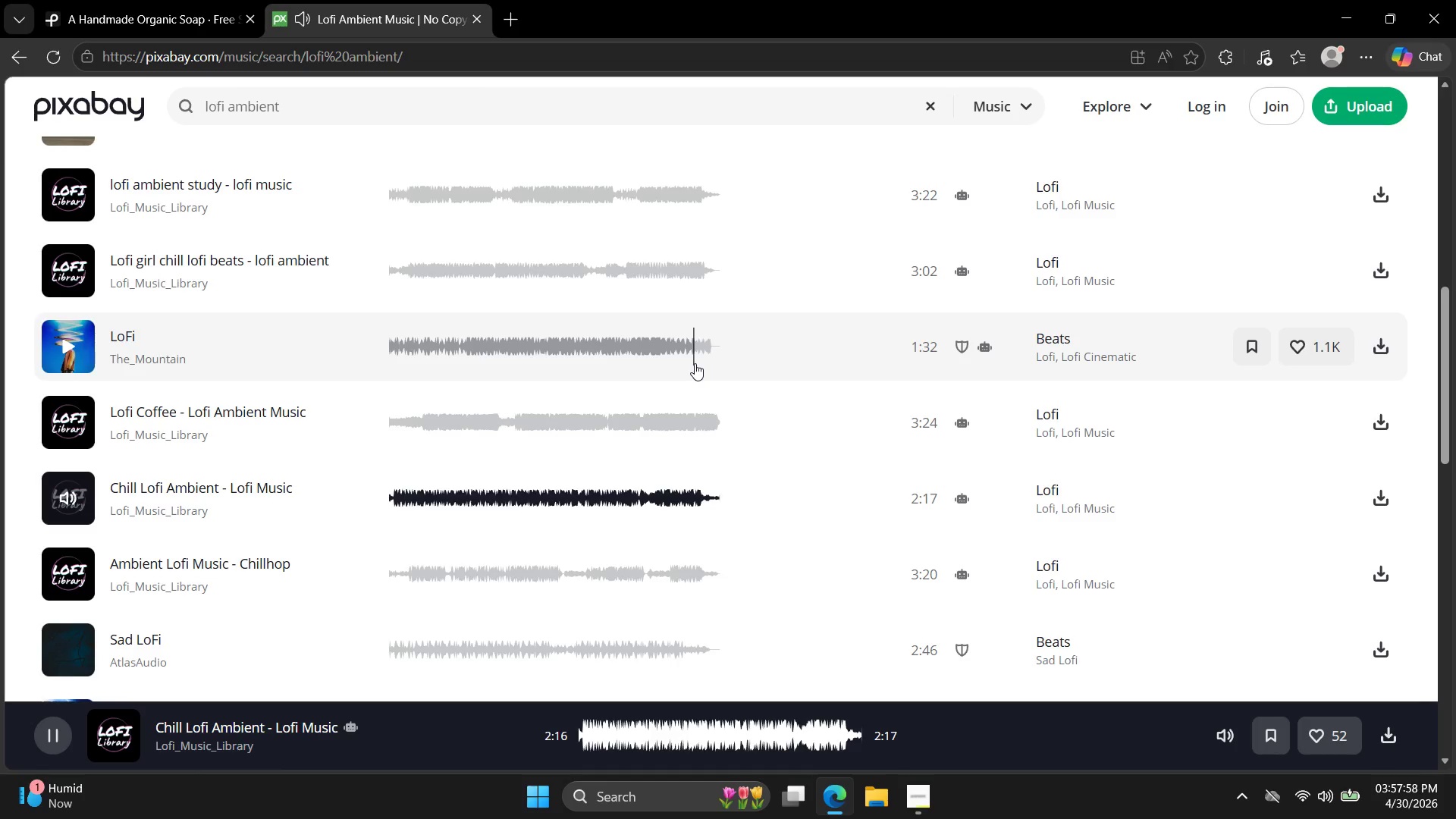 
left_click([83, 344])